 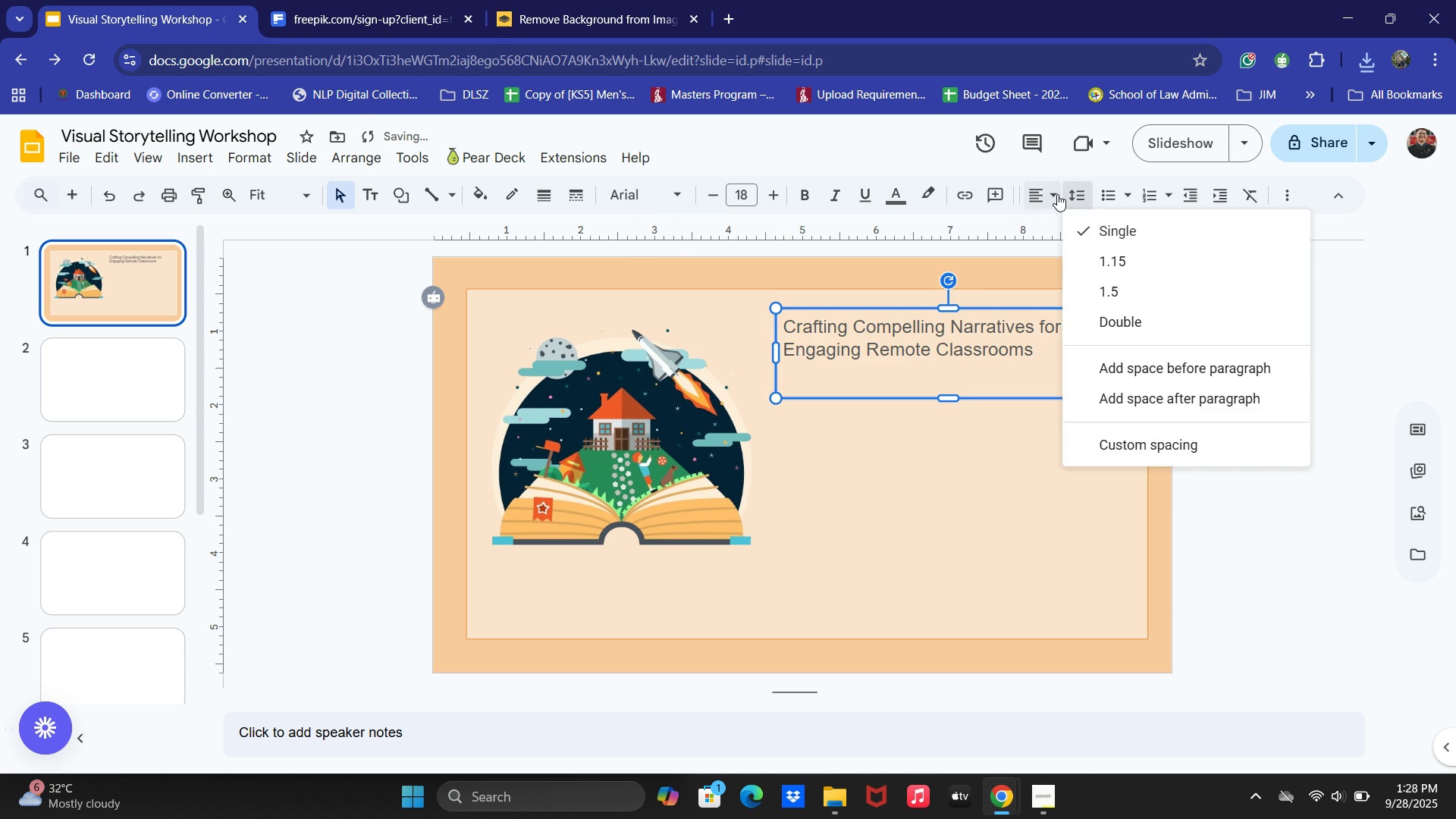 
left_click([1062, 218])
 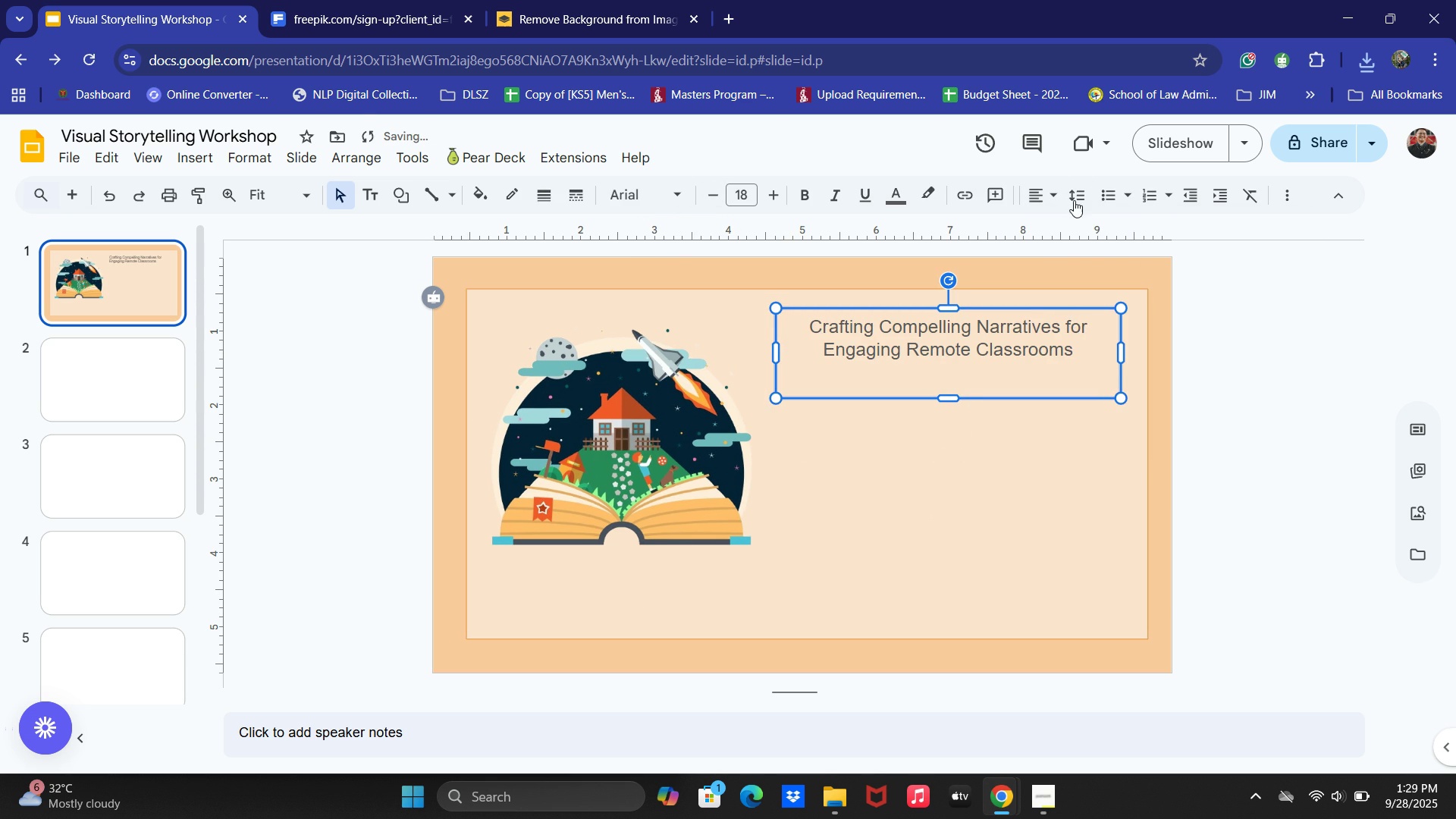 
left_click([1074, 199])
 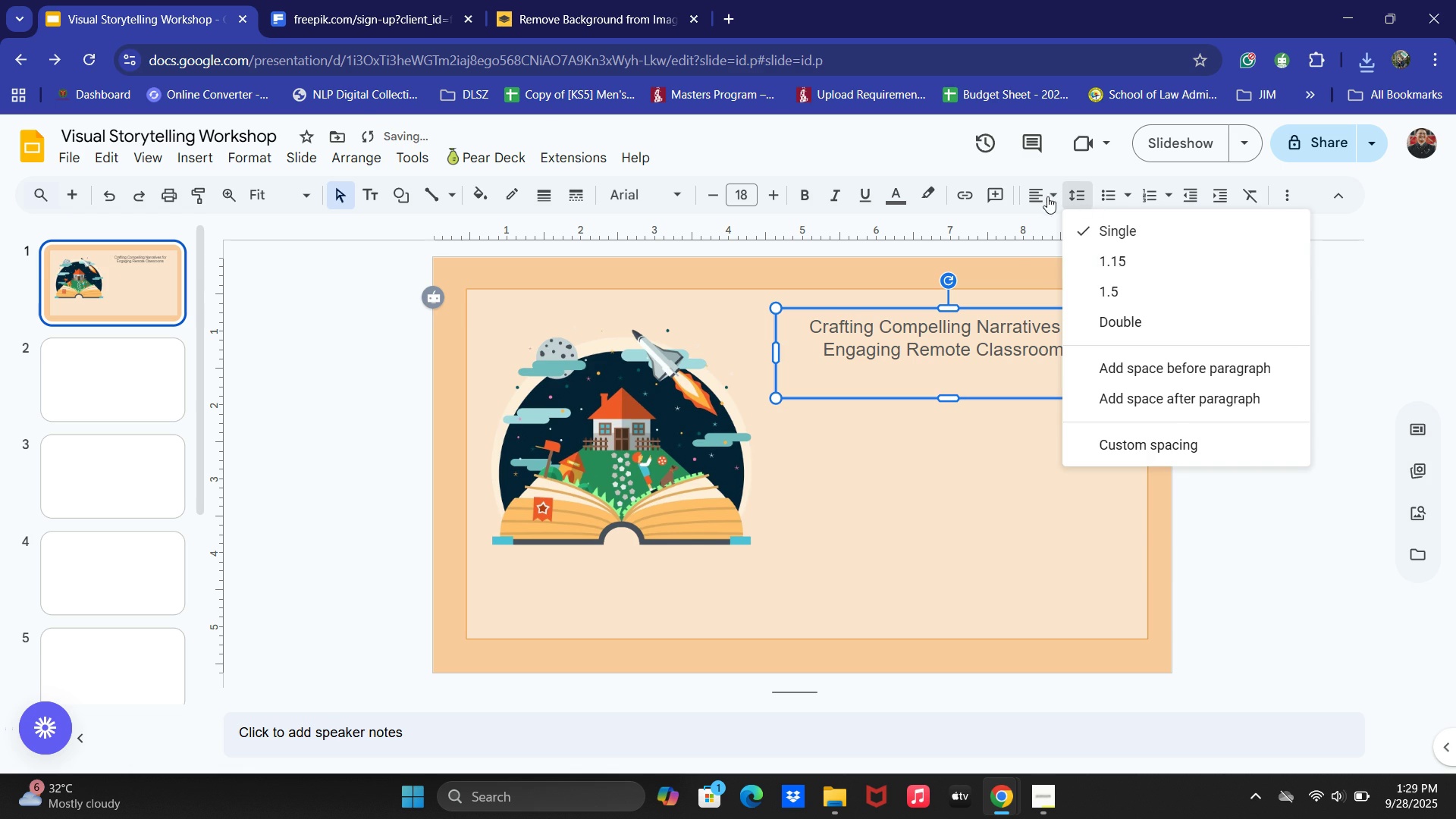 
left_click([1035, 195])
 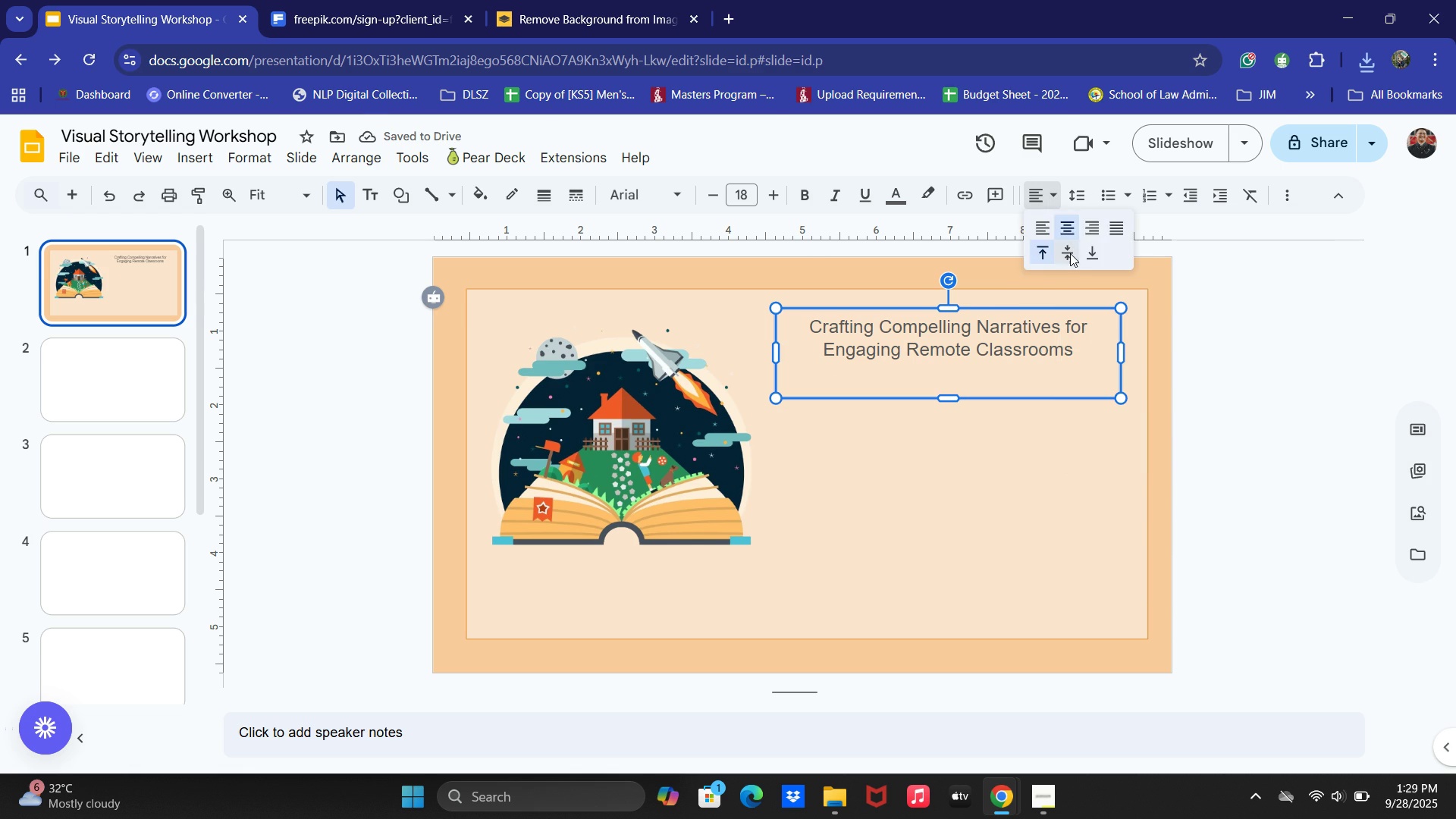 
left_click([1070, 253])
 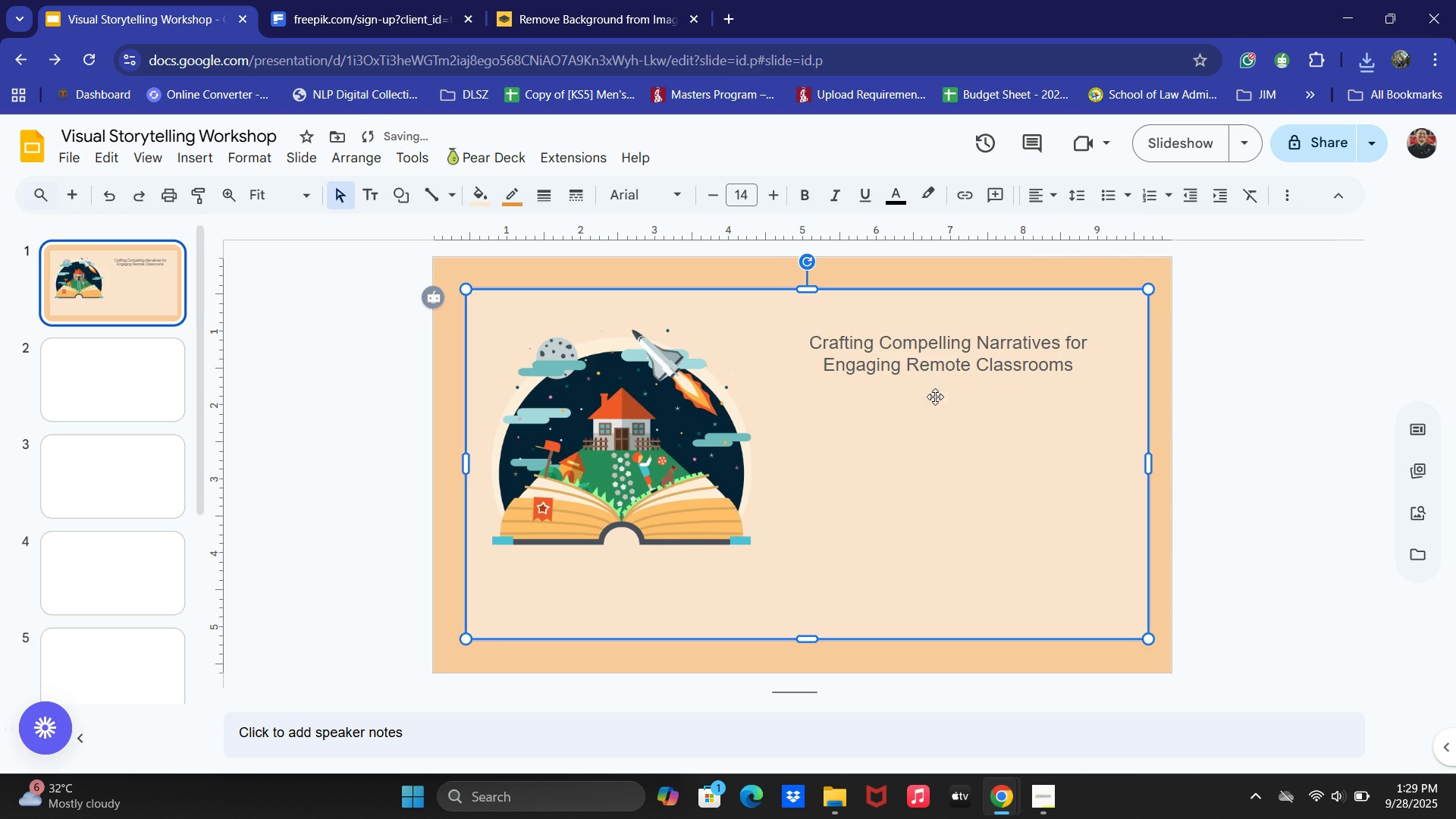 
double_click([924, 377])